 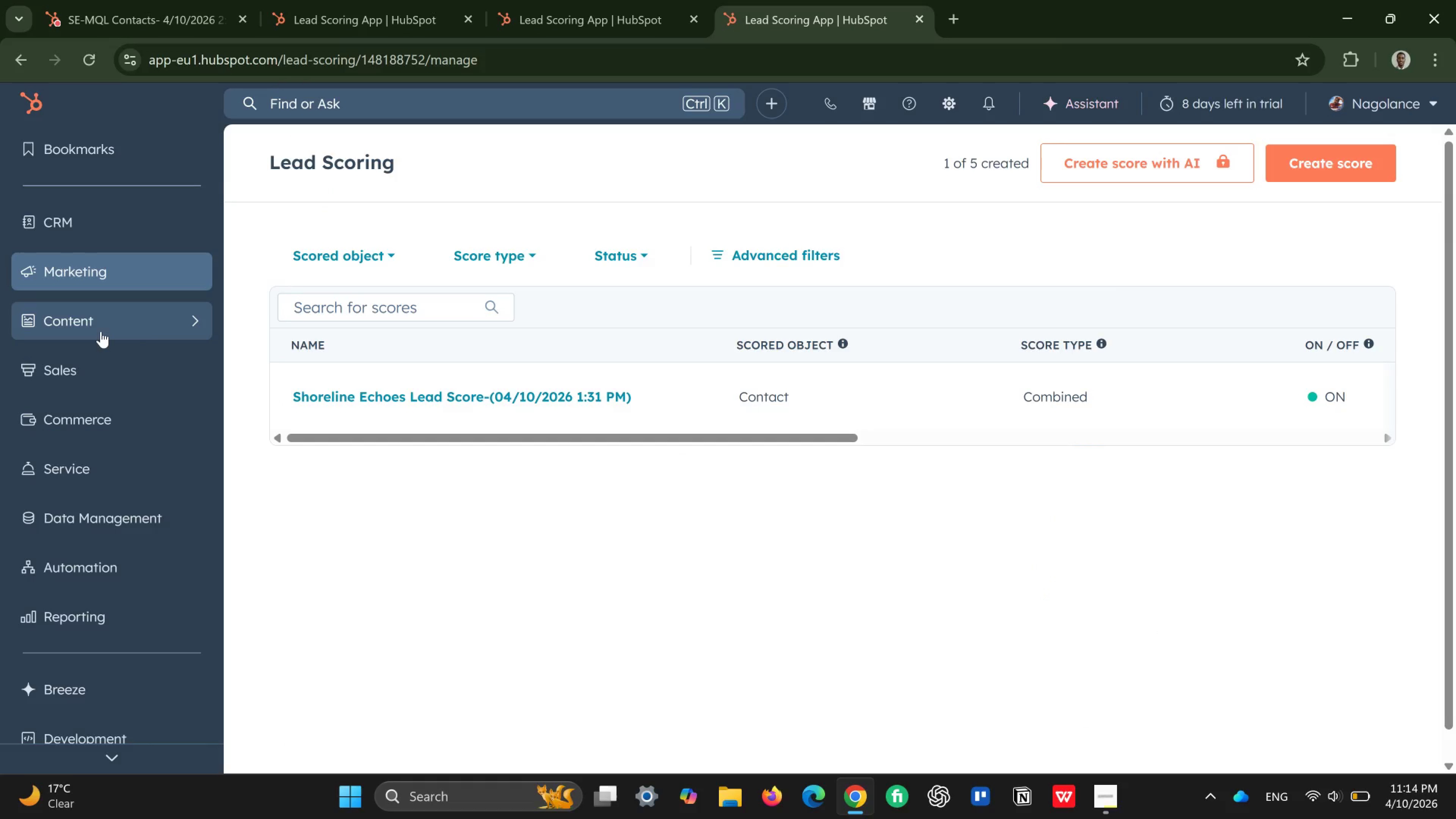 
left_click([159, 576])
 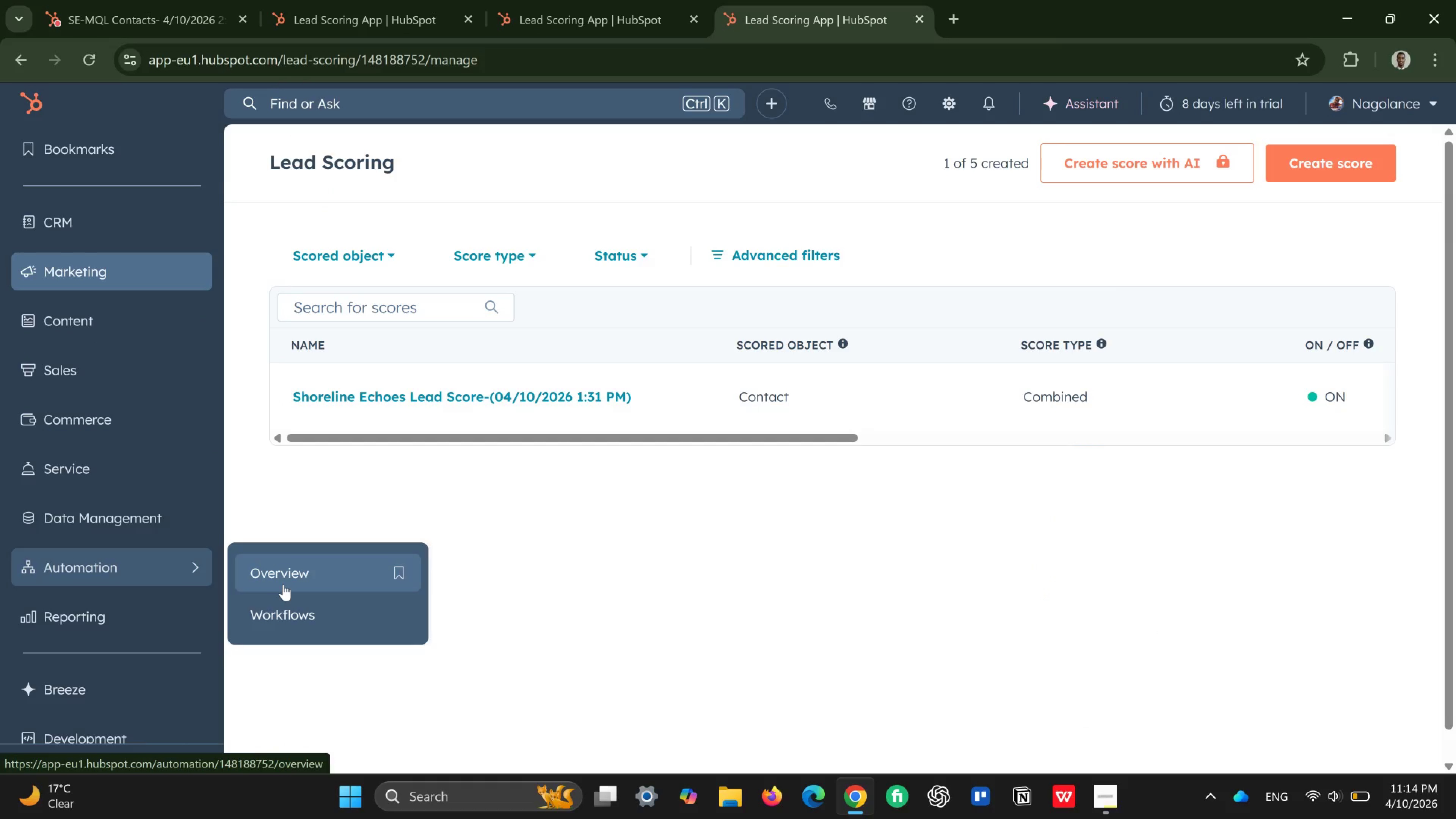 
left_click([283, 584])
 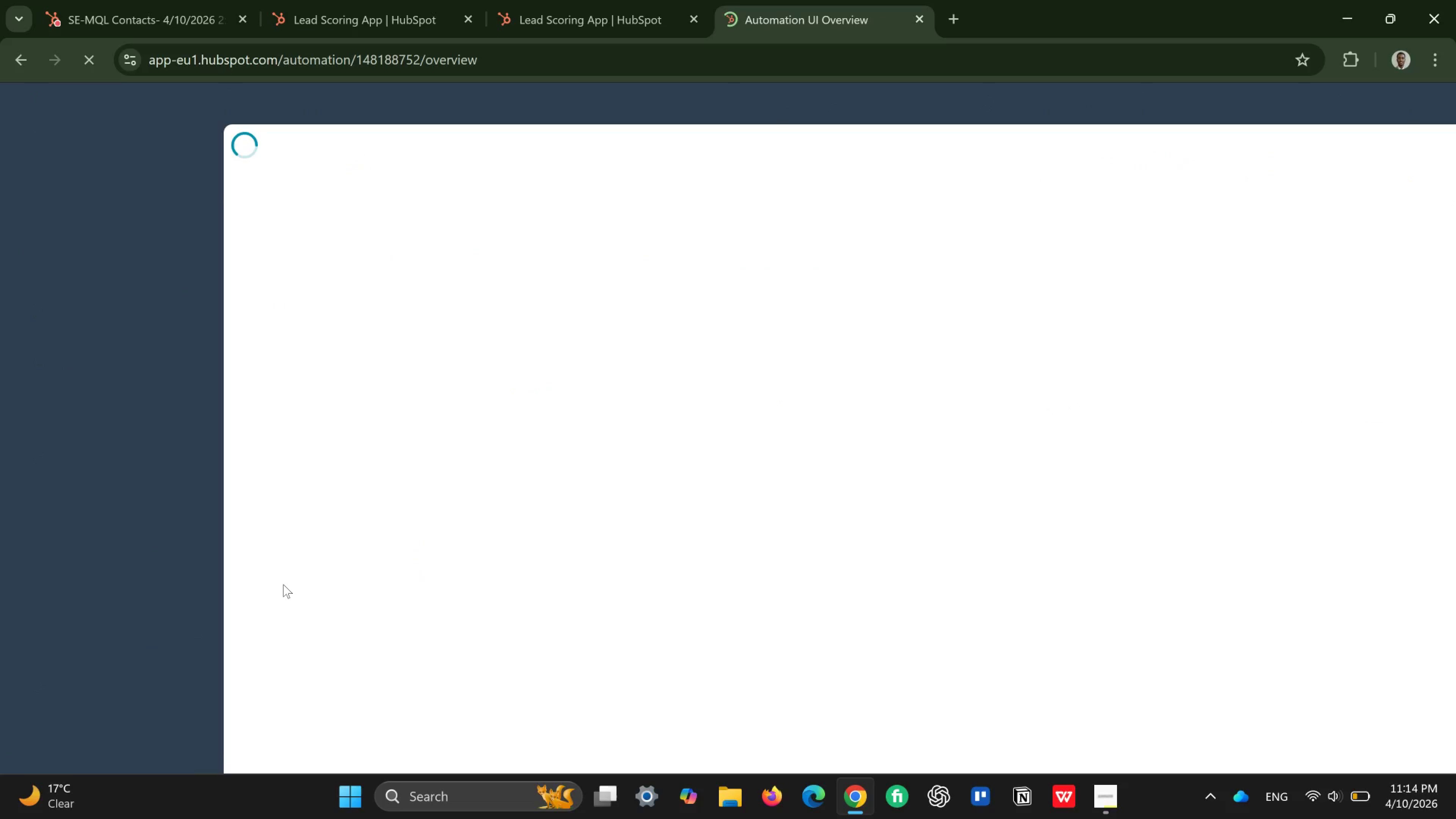 
mouse_move([323, 577])
 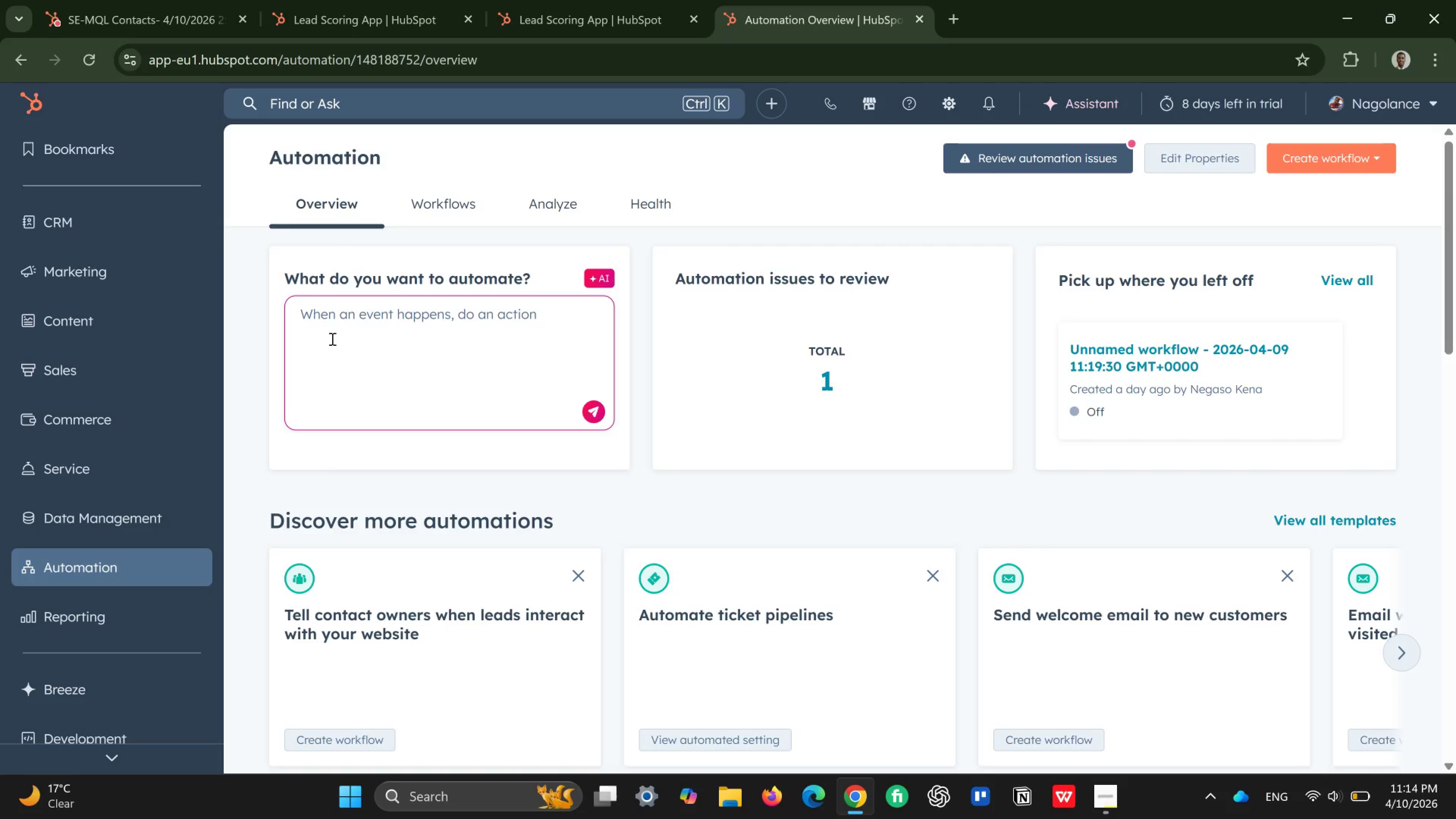 
wait(30.14)
 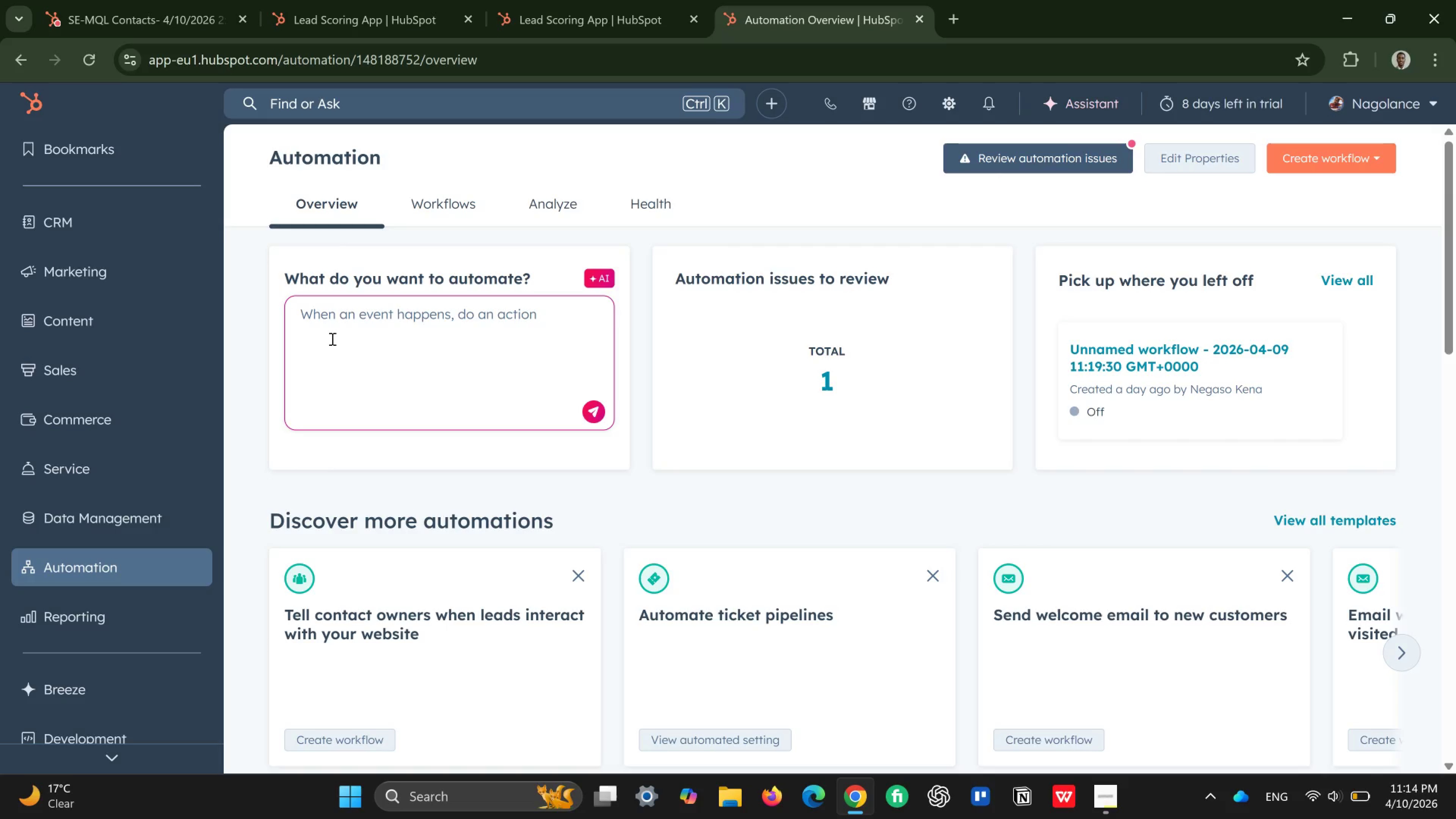 
left_click([469, 799])
 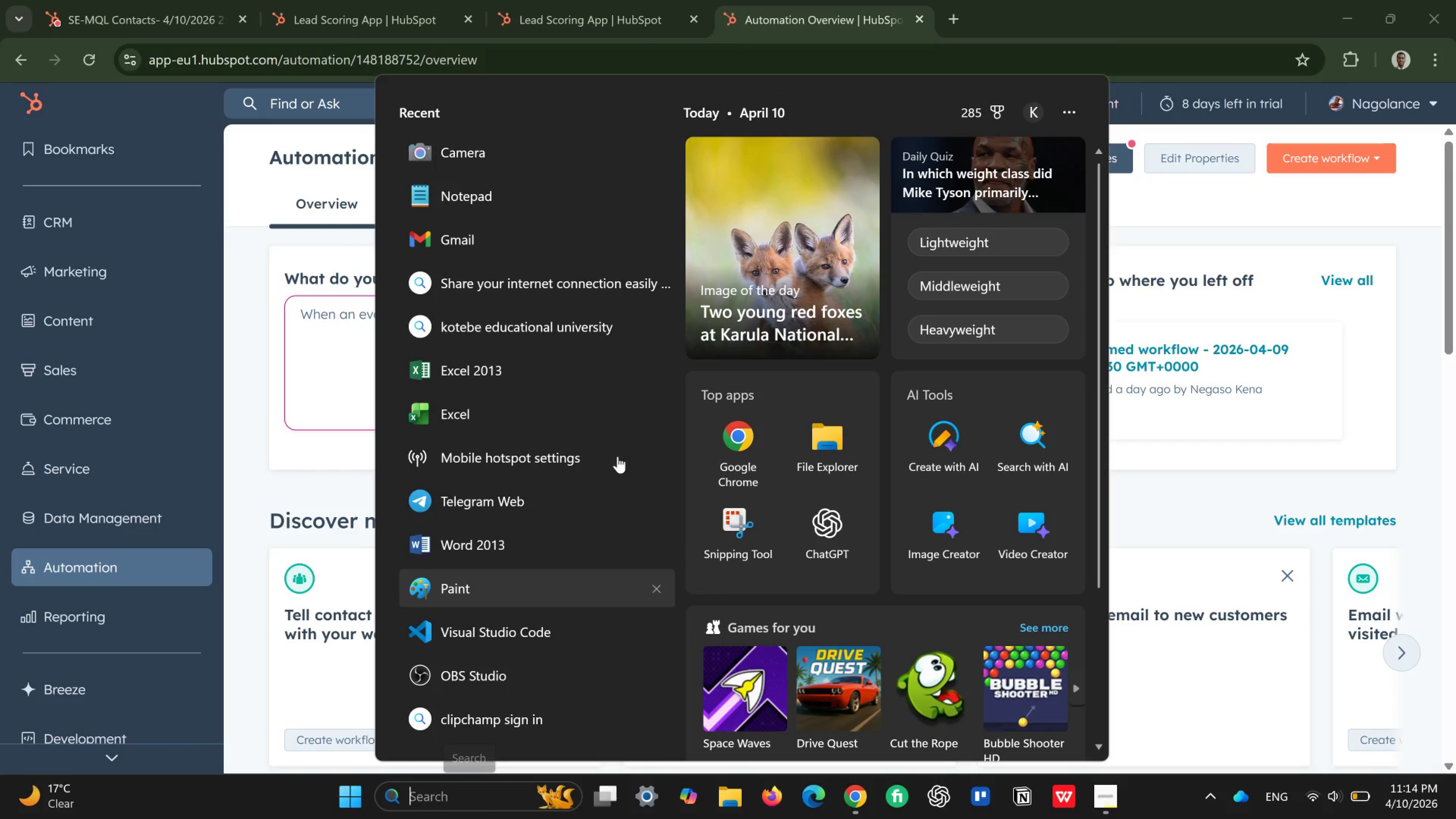 
wait(5.06)
 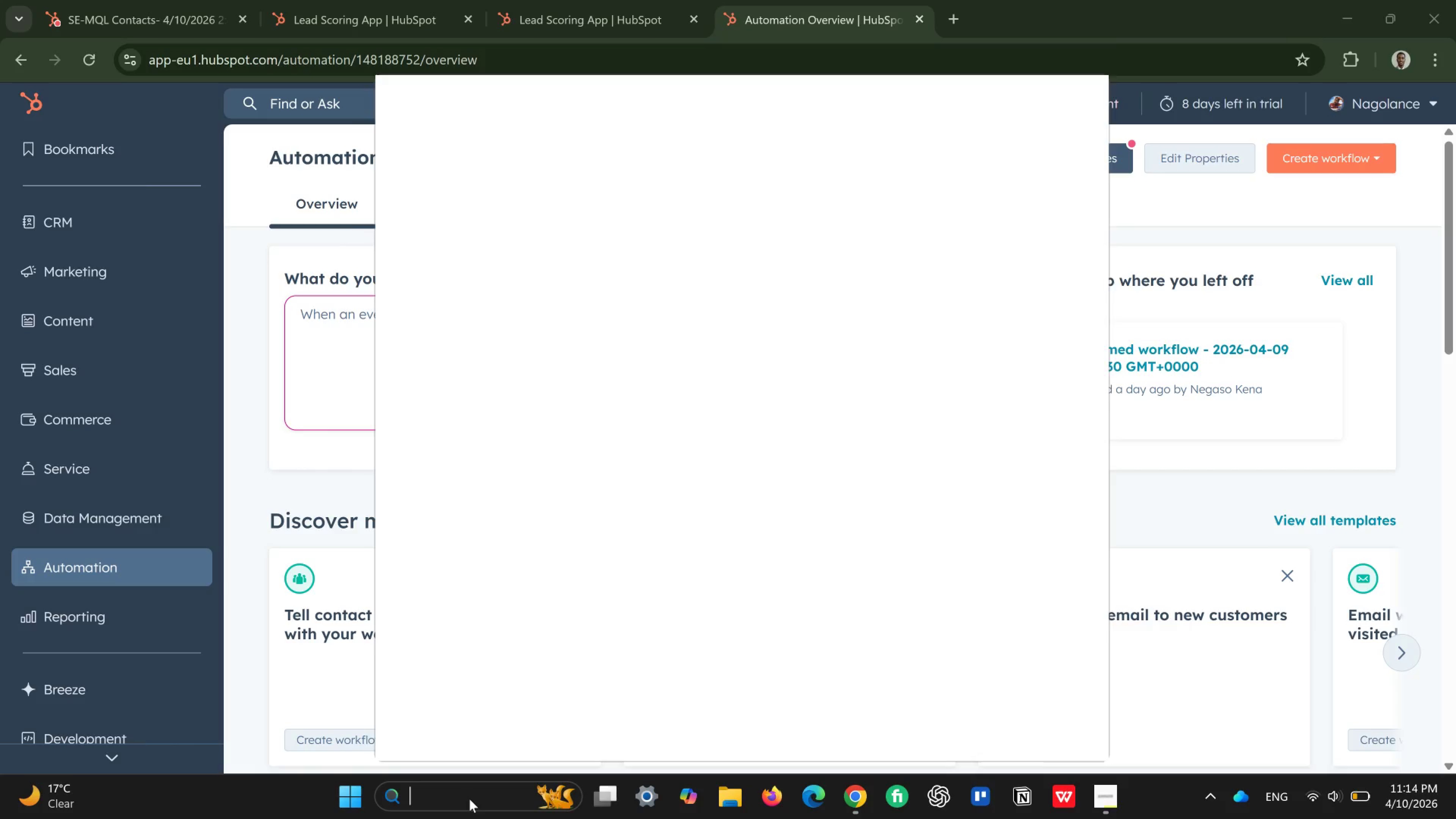 
left_click([496, 240])
 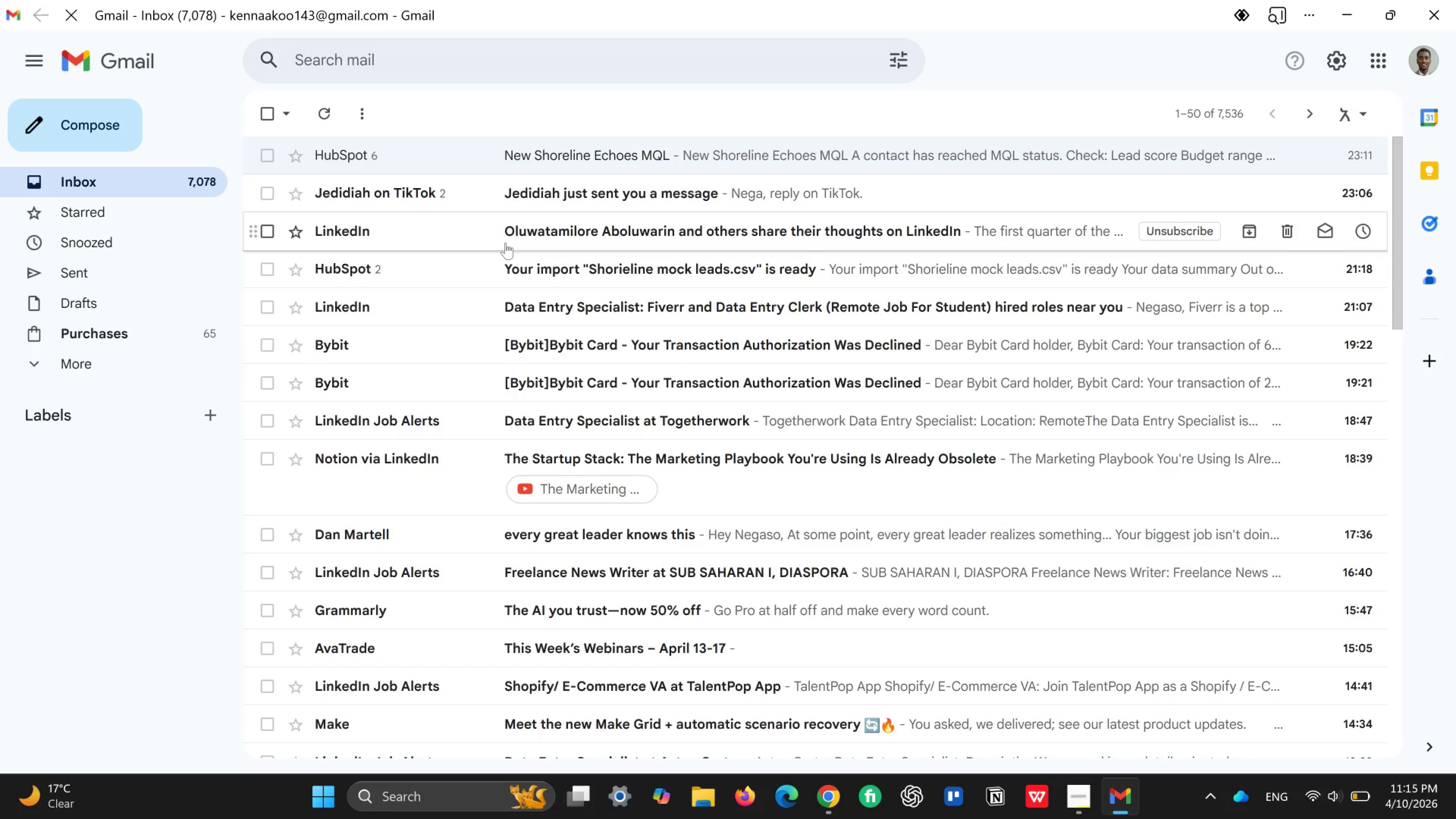 
wait(21.57)
 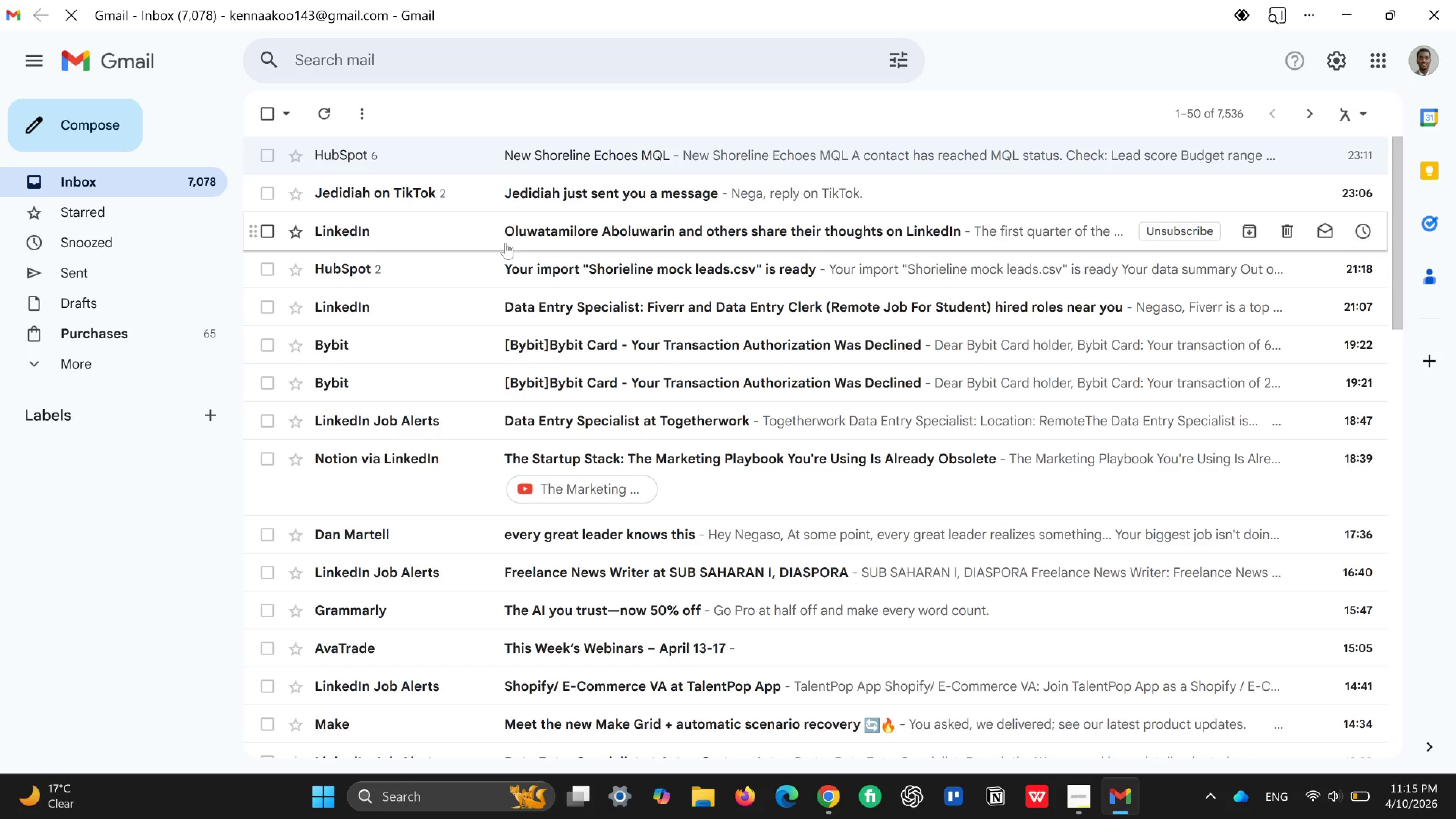 
left_click([578, 166])
 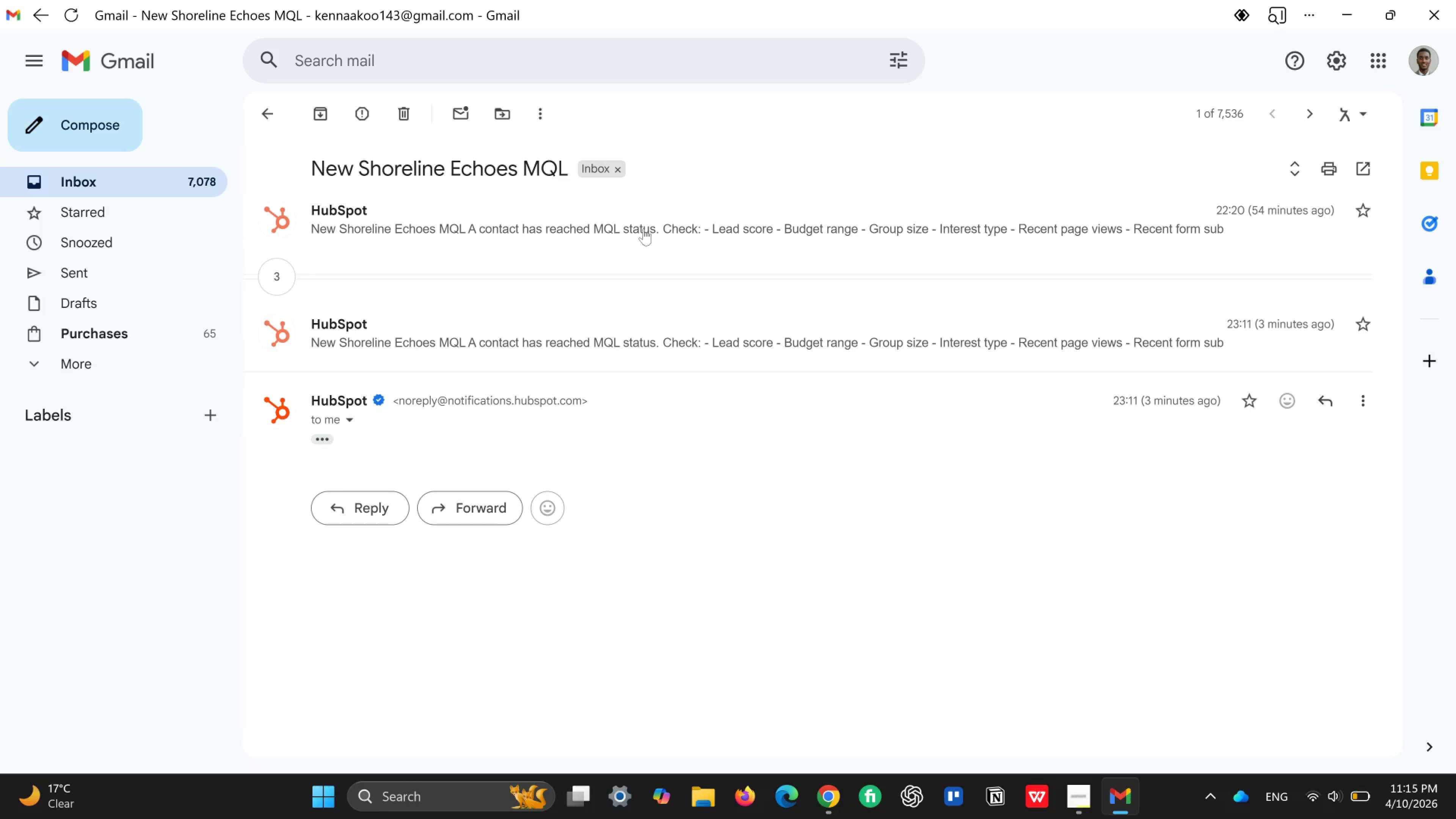 
left_click([514, 221])
 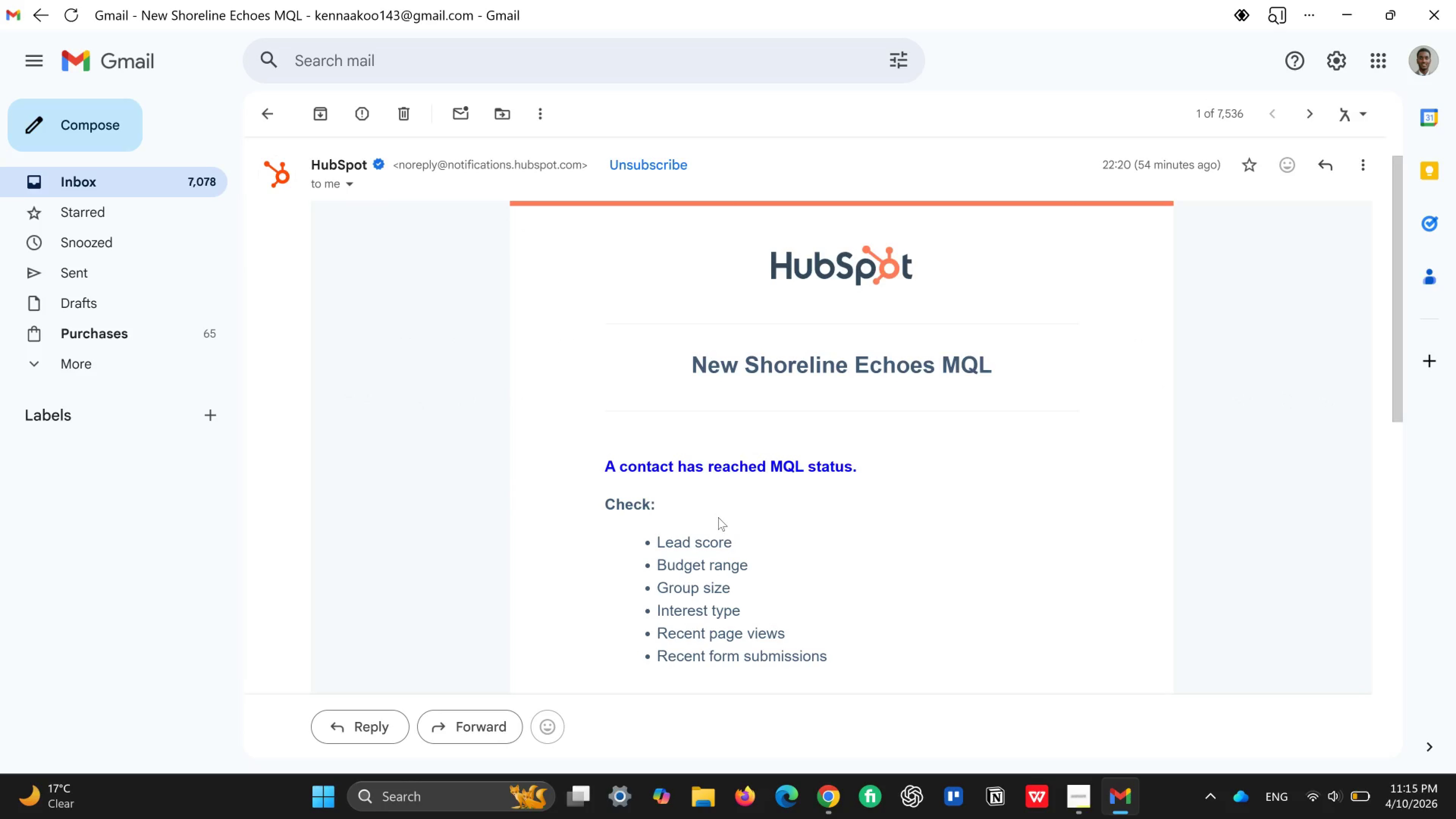 
scroll: coordinate [718, 517], scroll_direction: down, amount: 3.0
 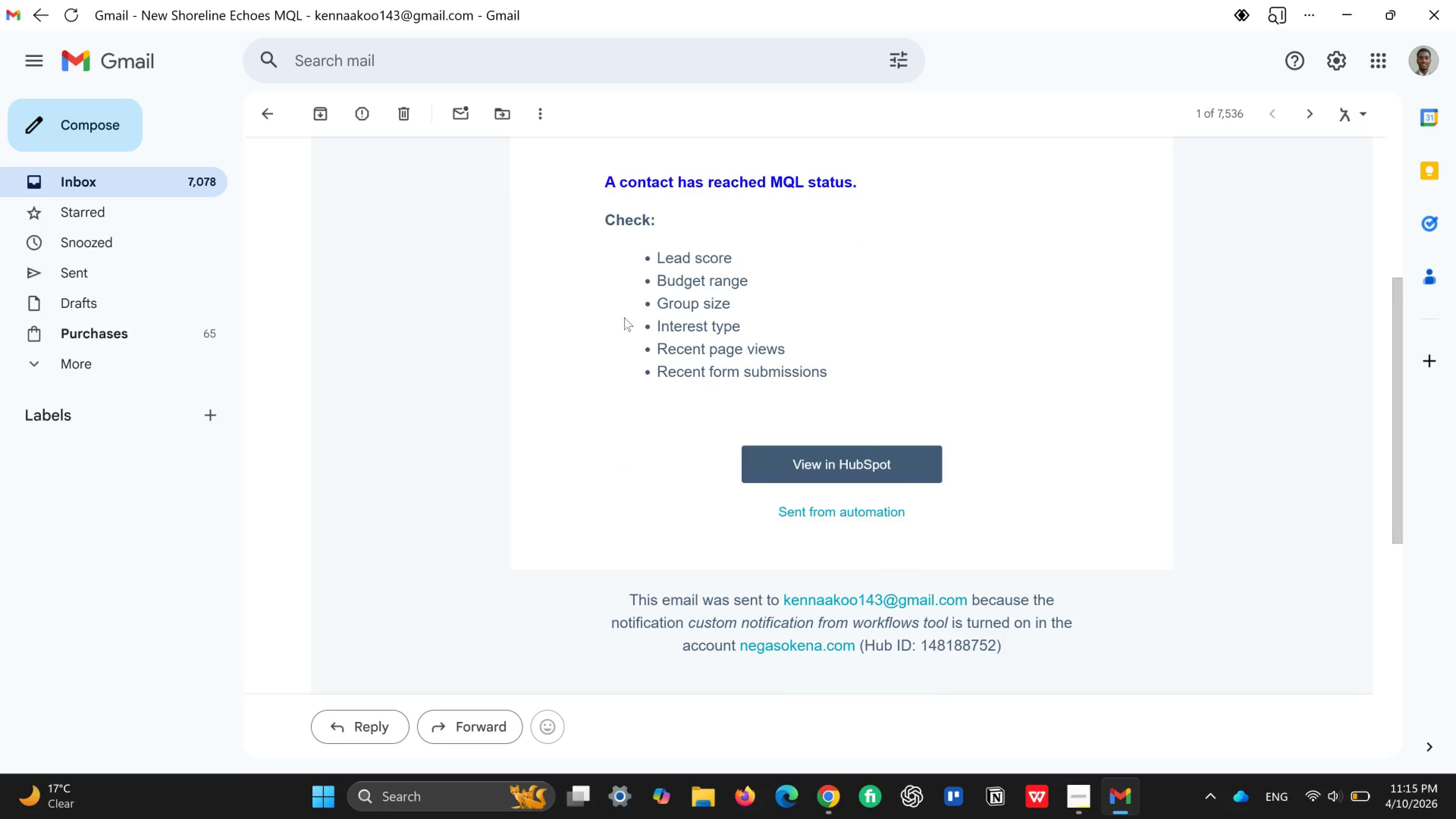 
scroll: coordinate [642, 323], scroll_direction: up, amount: 2.0
 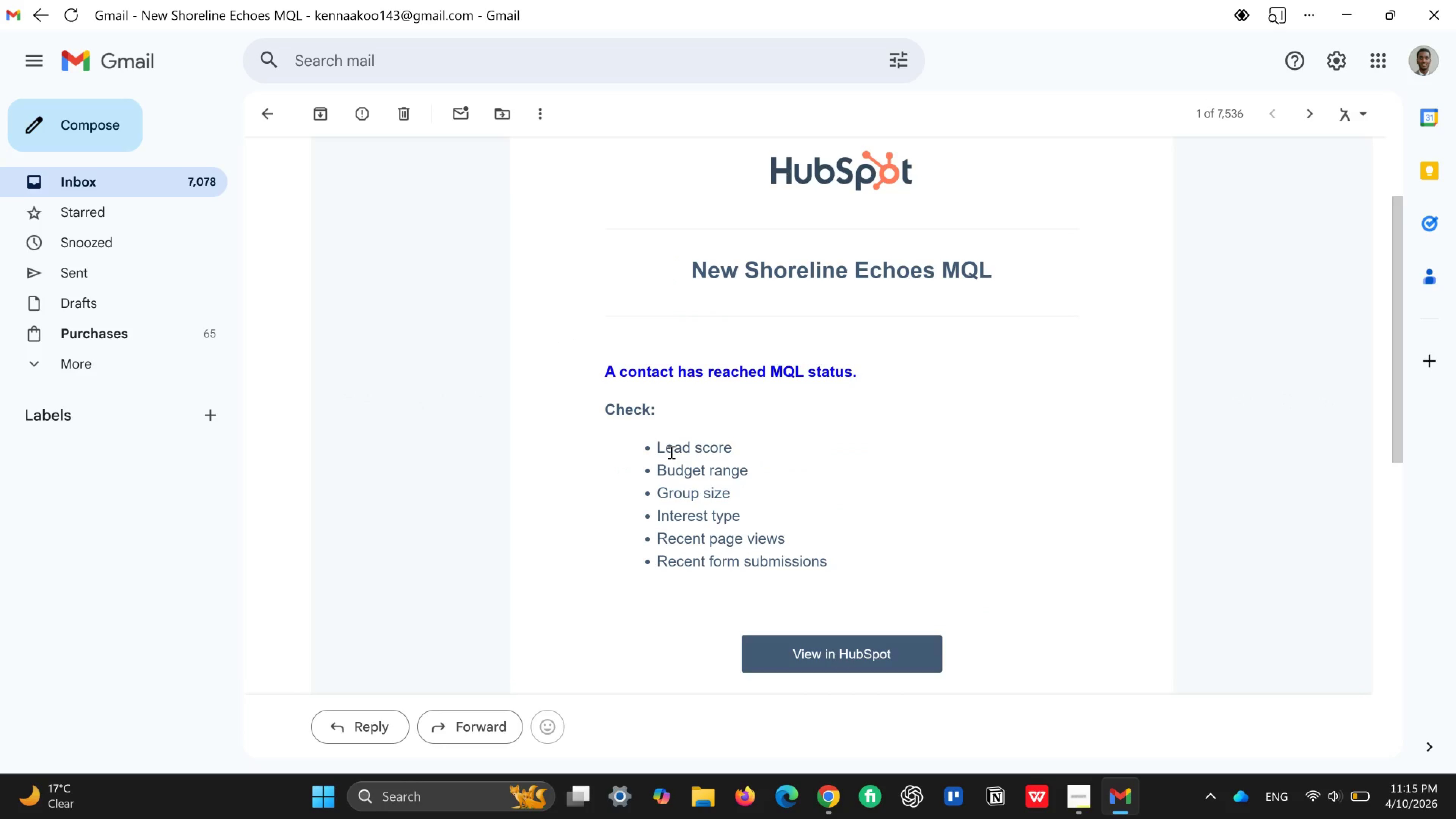 
scroll: coordinate [670, 452], scroll_direction: down, amount: 5.0
 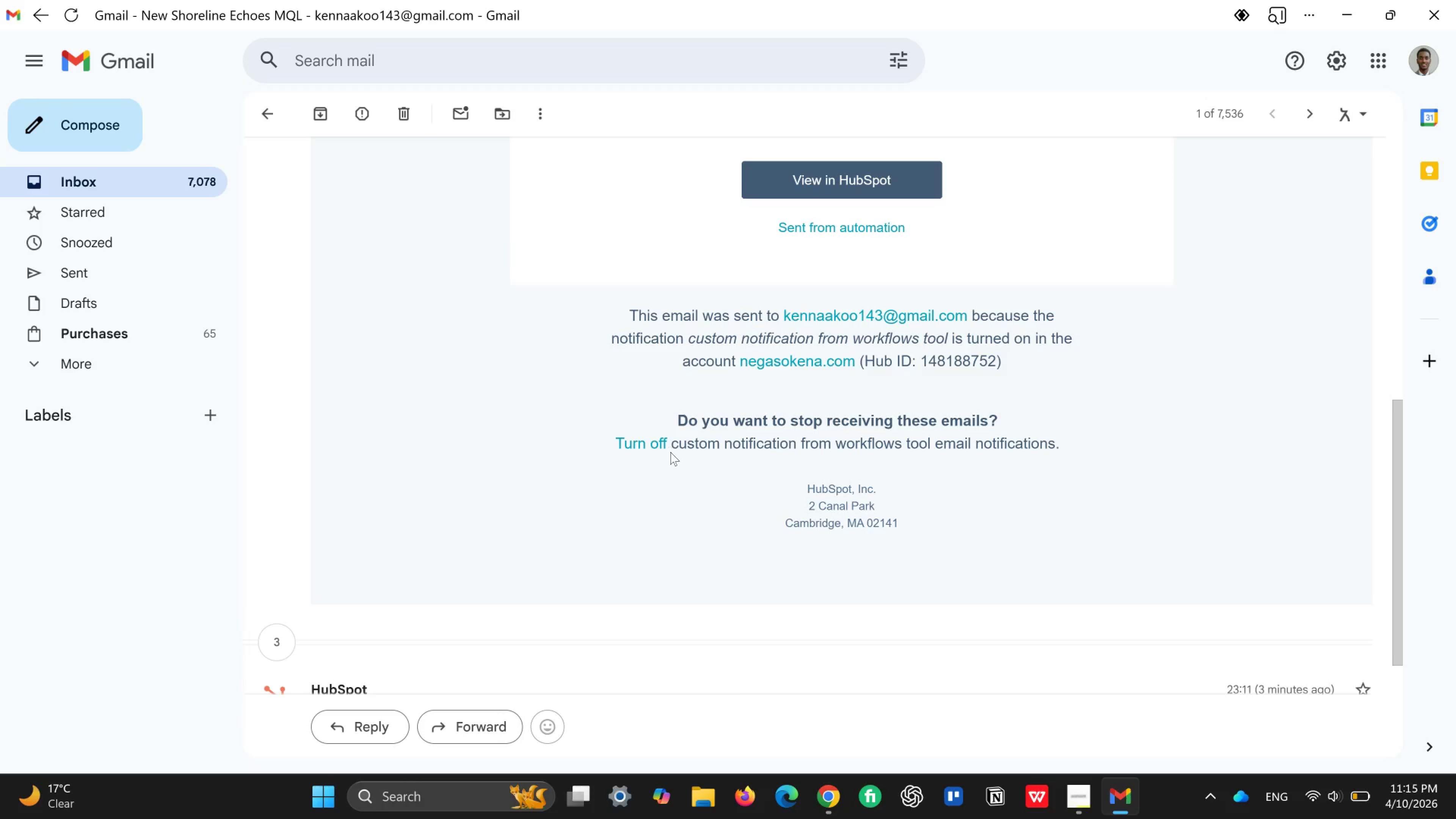 
scroll: coordinate [670, 452], scroll_direction: up, amount: 10.0
 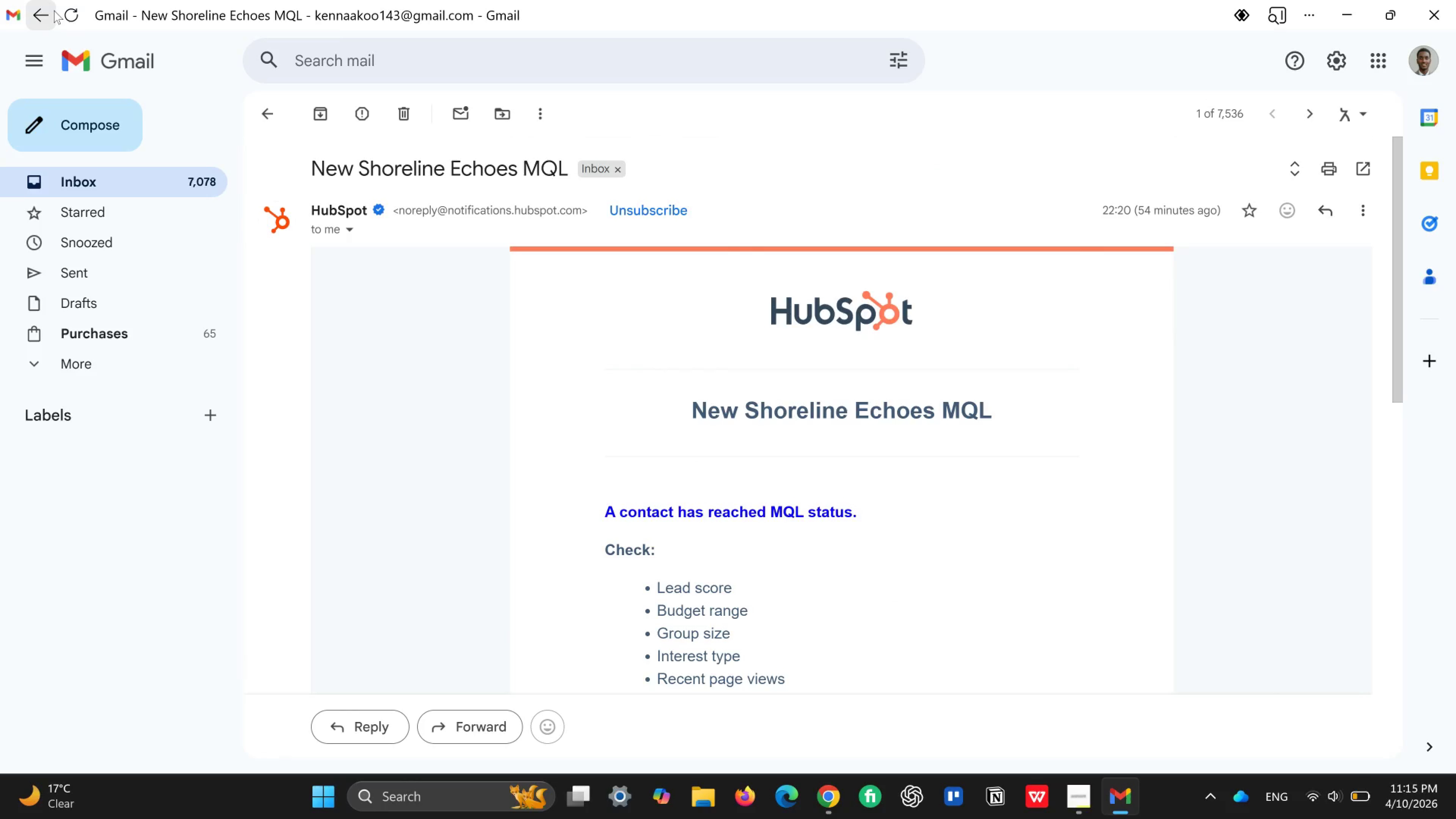 
left_click([54, 10])
 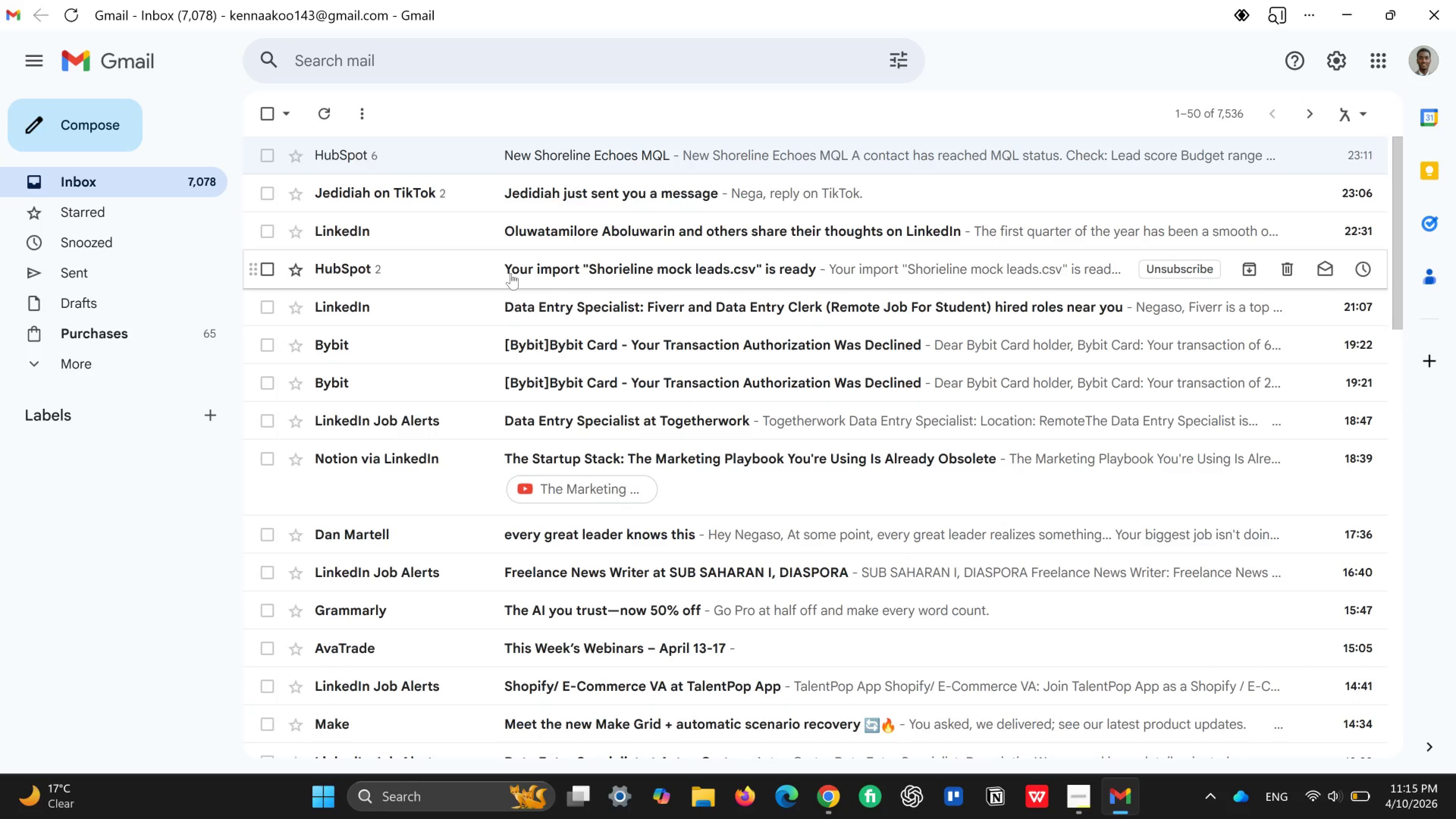 
scroll: coordinate [488, 345], scroll_direction: down, amount: 5.0
 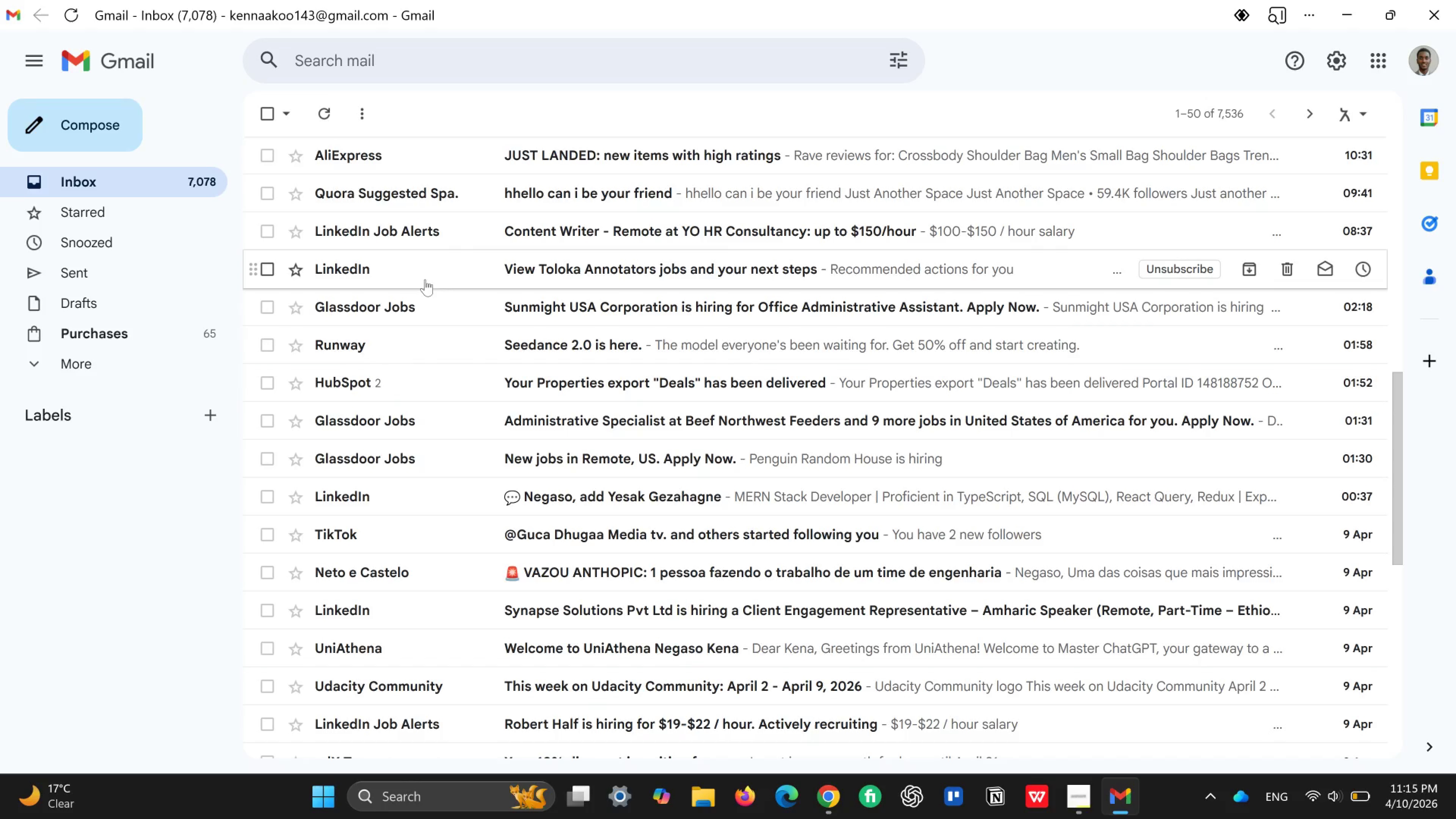 